 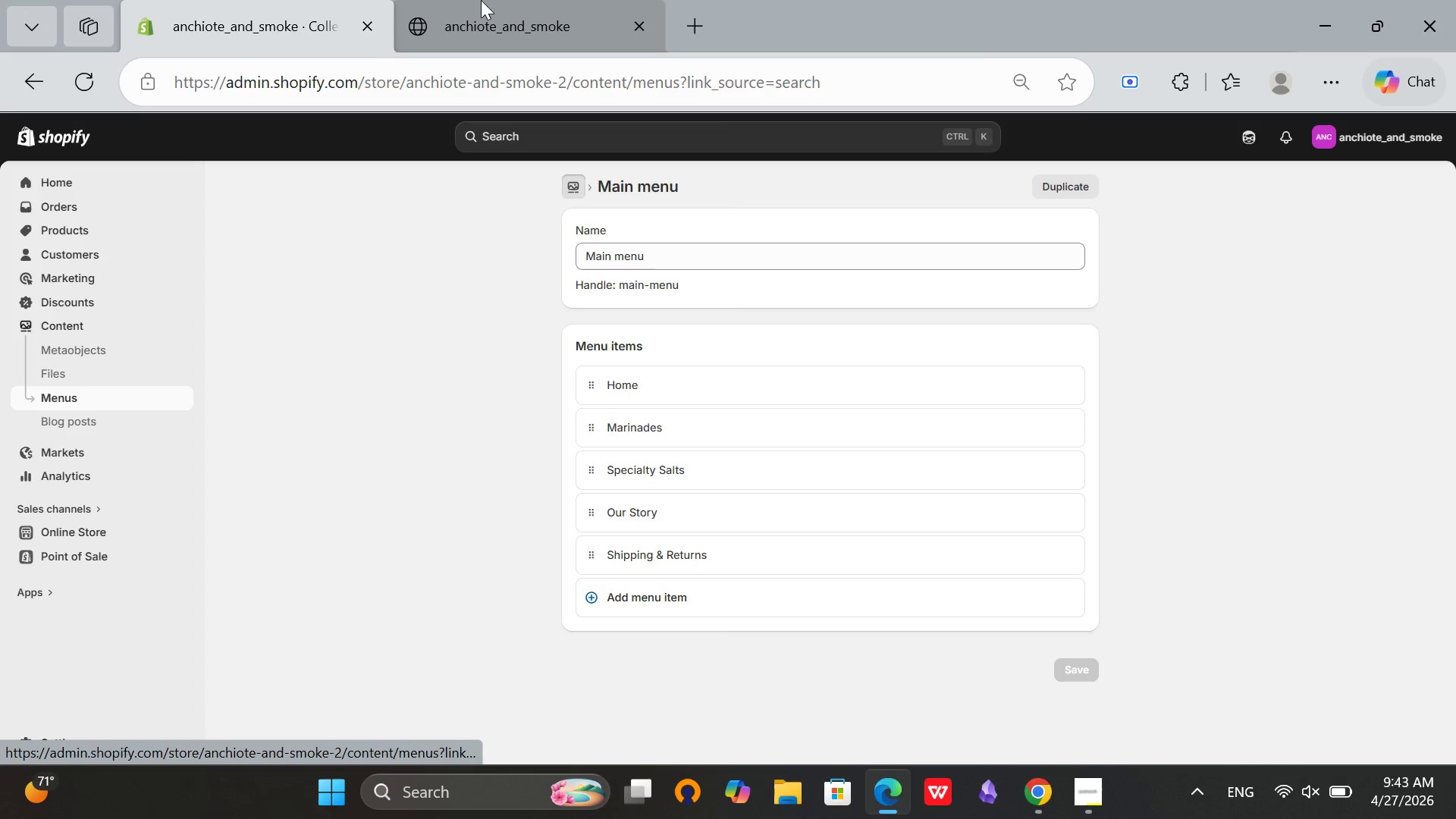 
left_click([481, 0])
 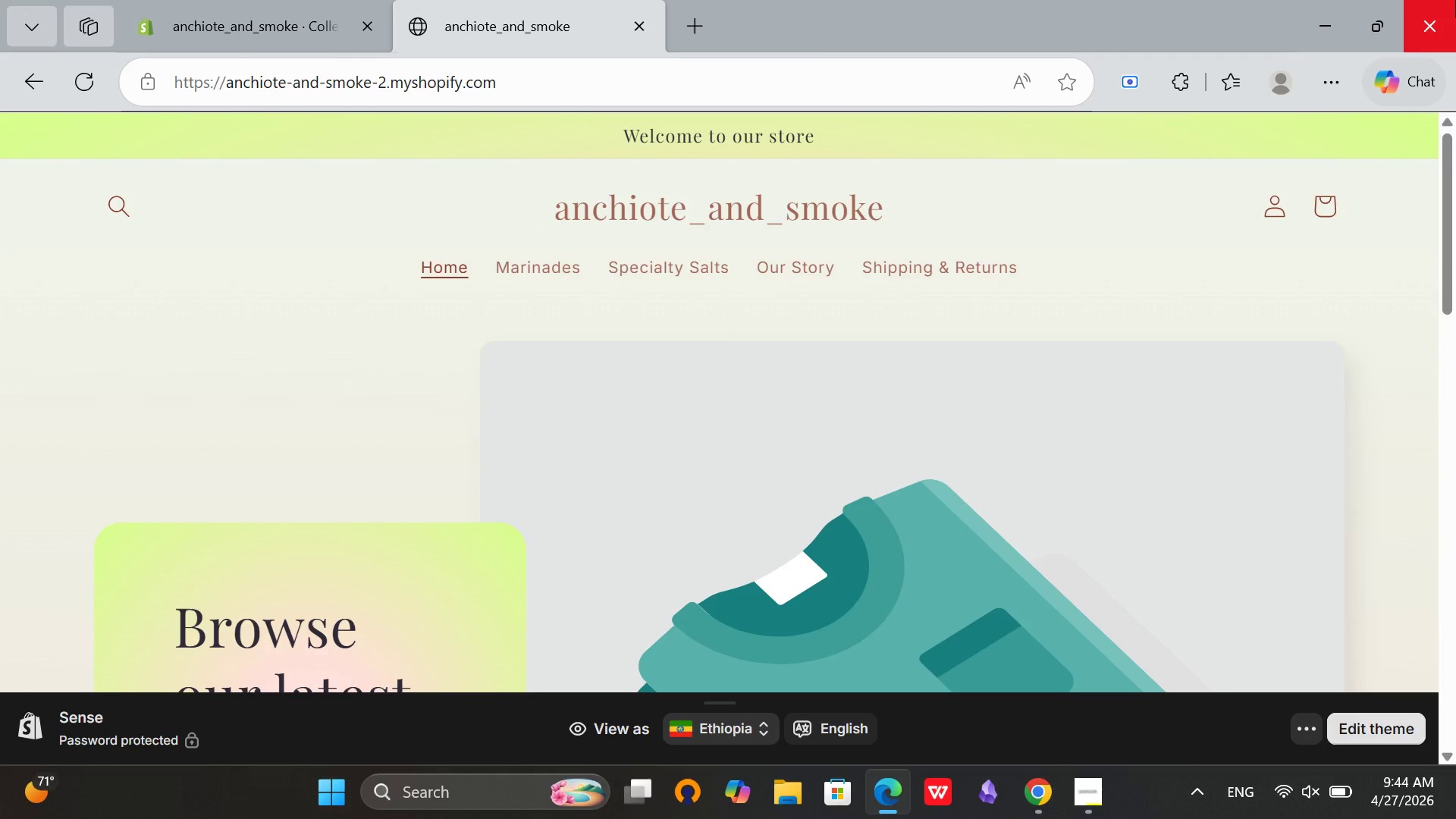 
wait(106.08)
 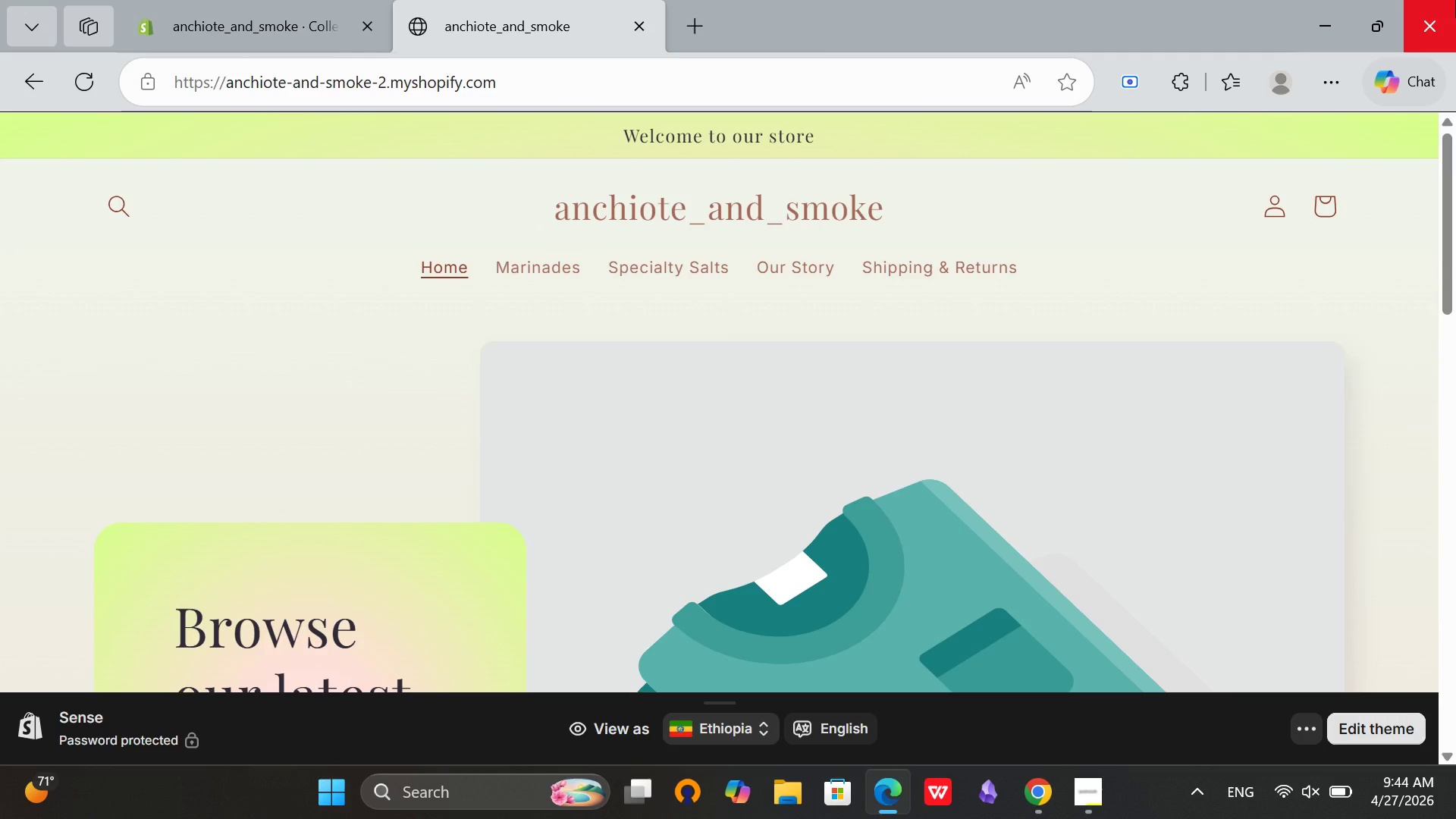 
left_click([259, 0])
 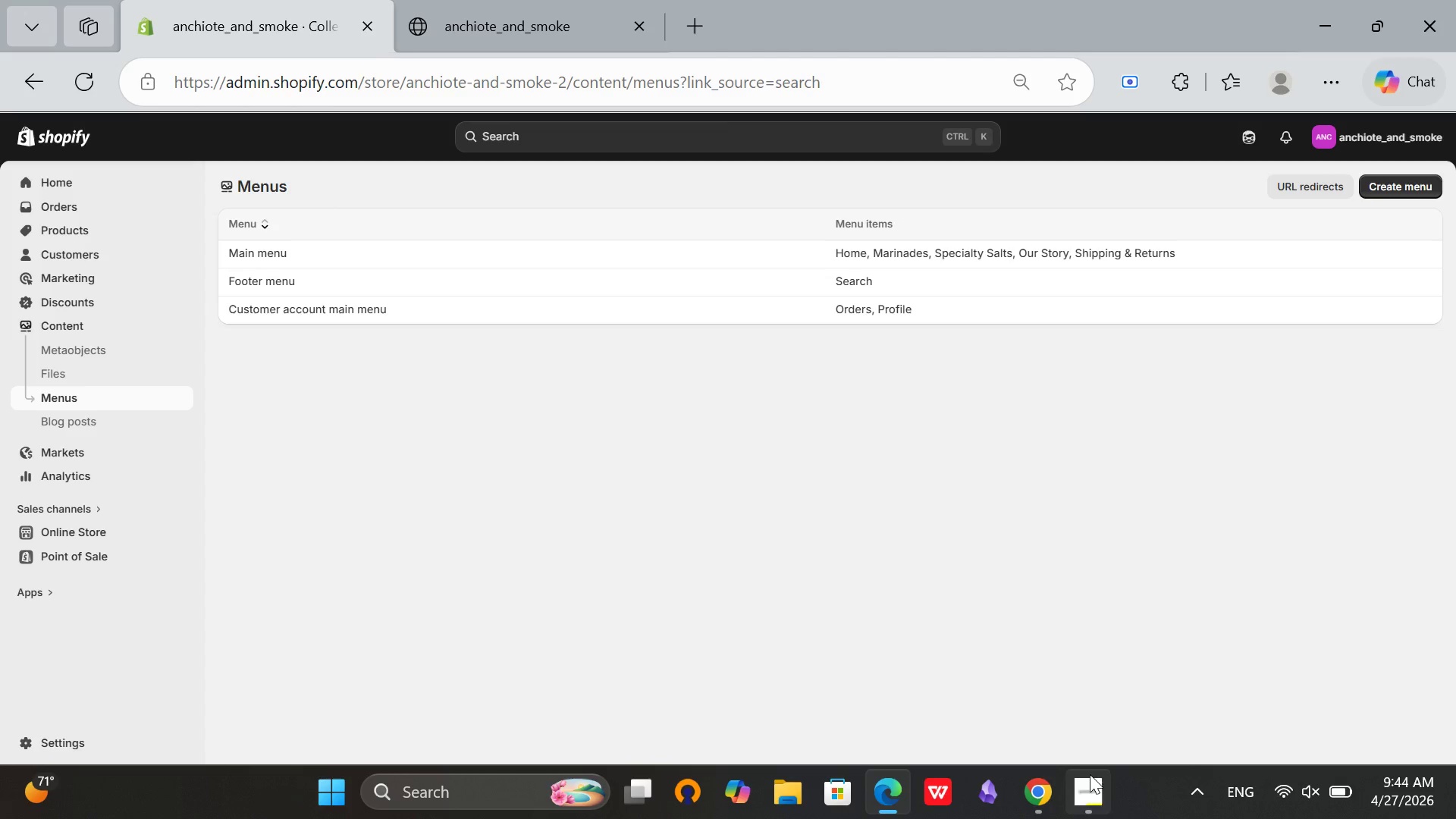 
left_click([1087, 794])
 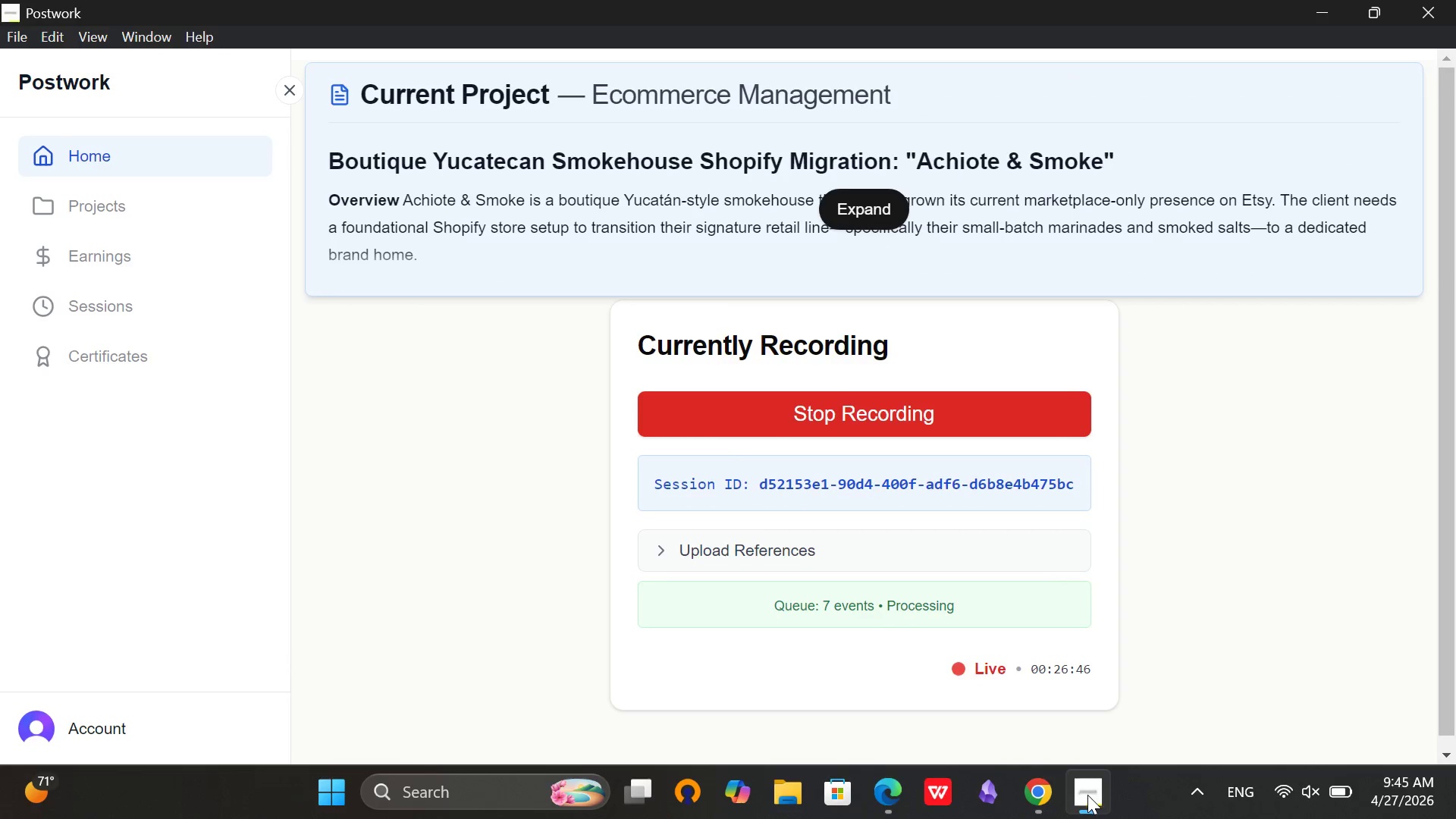 
left_click([1087, 795])
 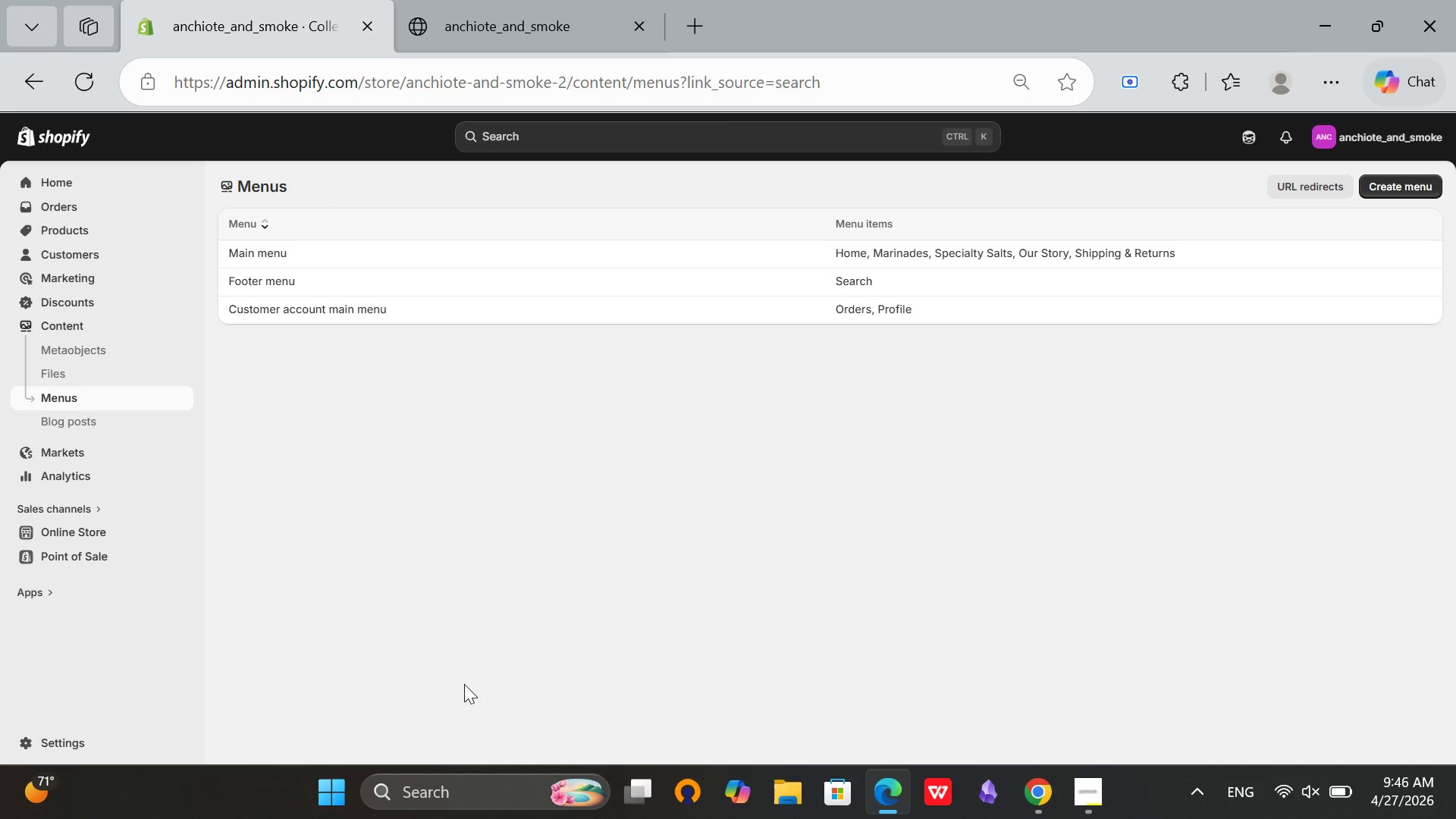 
wait(80.62)
 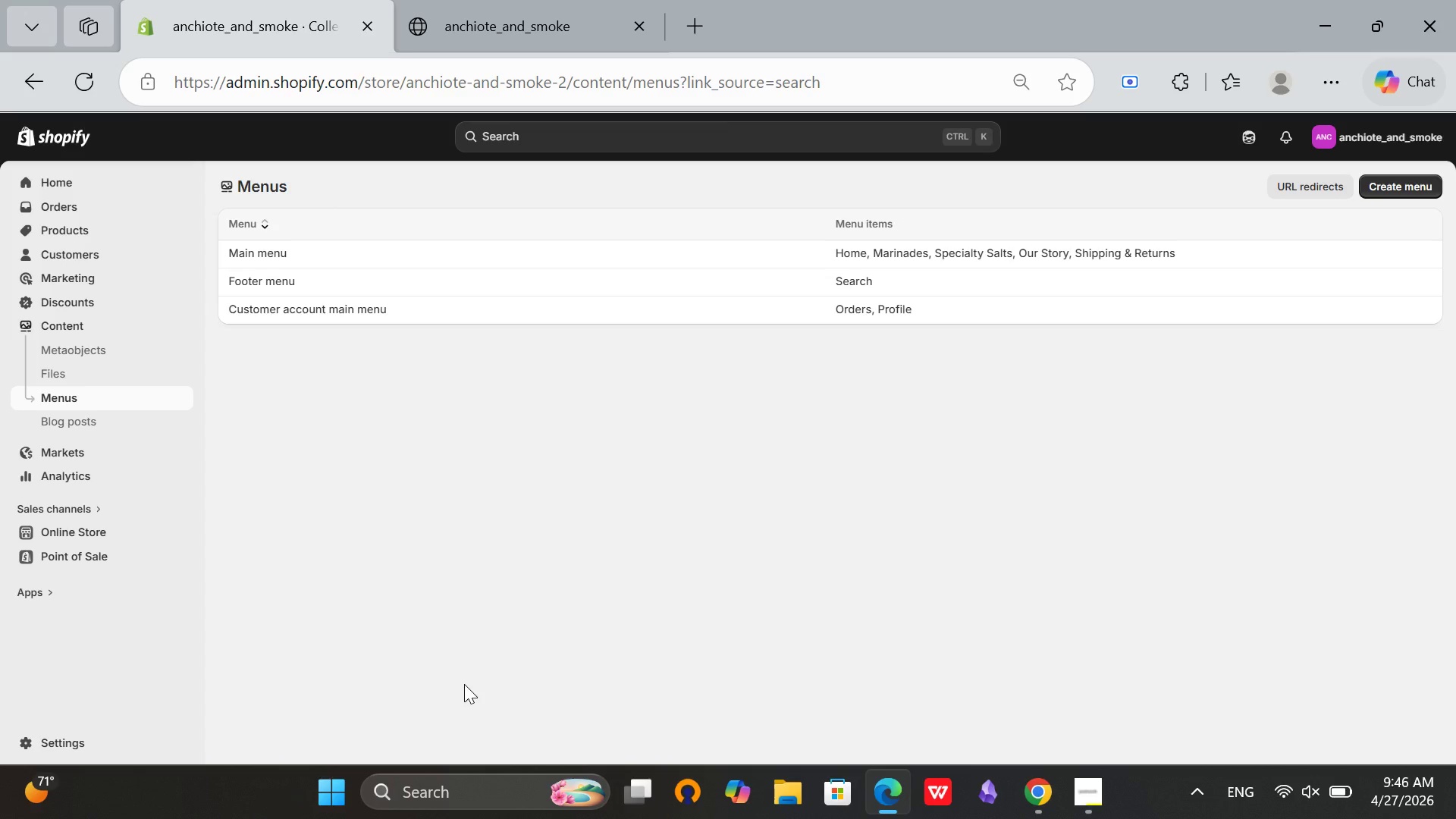 
left_click([1089, 814])